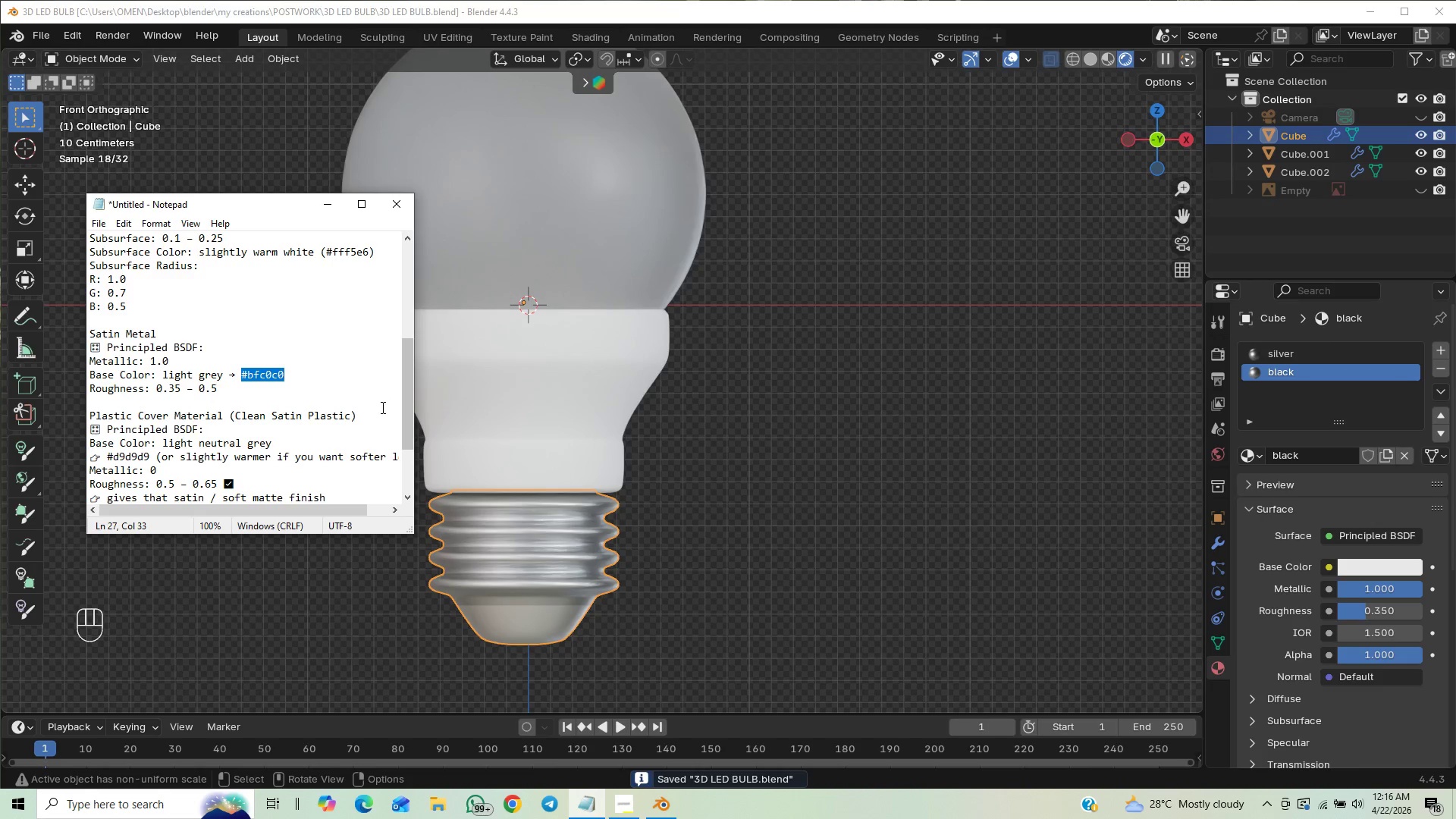 
left_click_drag(start_coordinate=[407, 387], to_coordinate=[410, 409])
 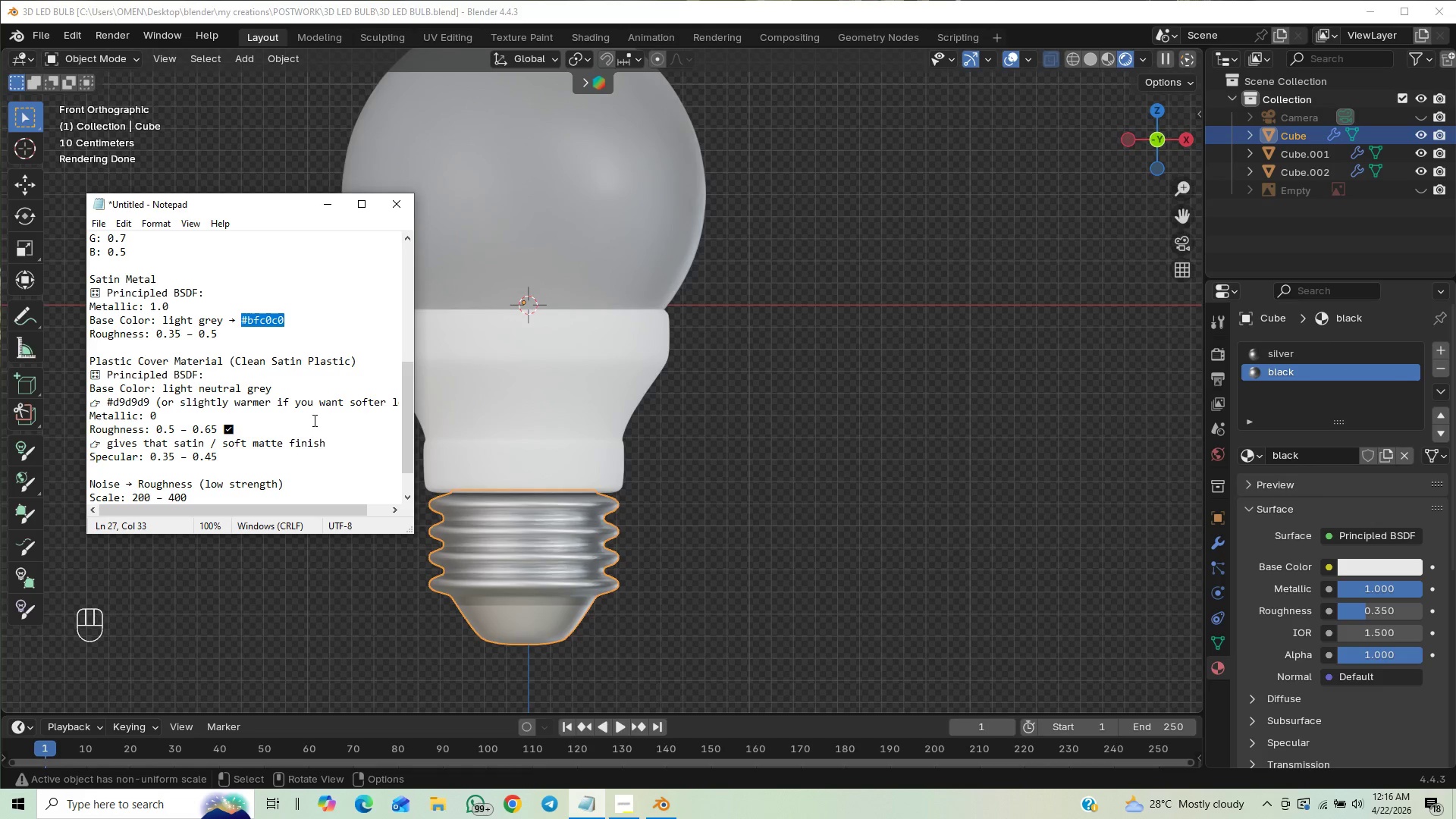 
wait(6.34)
 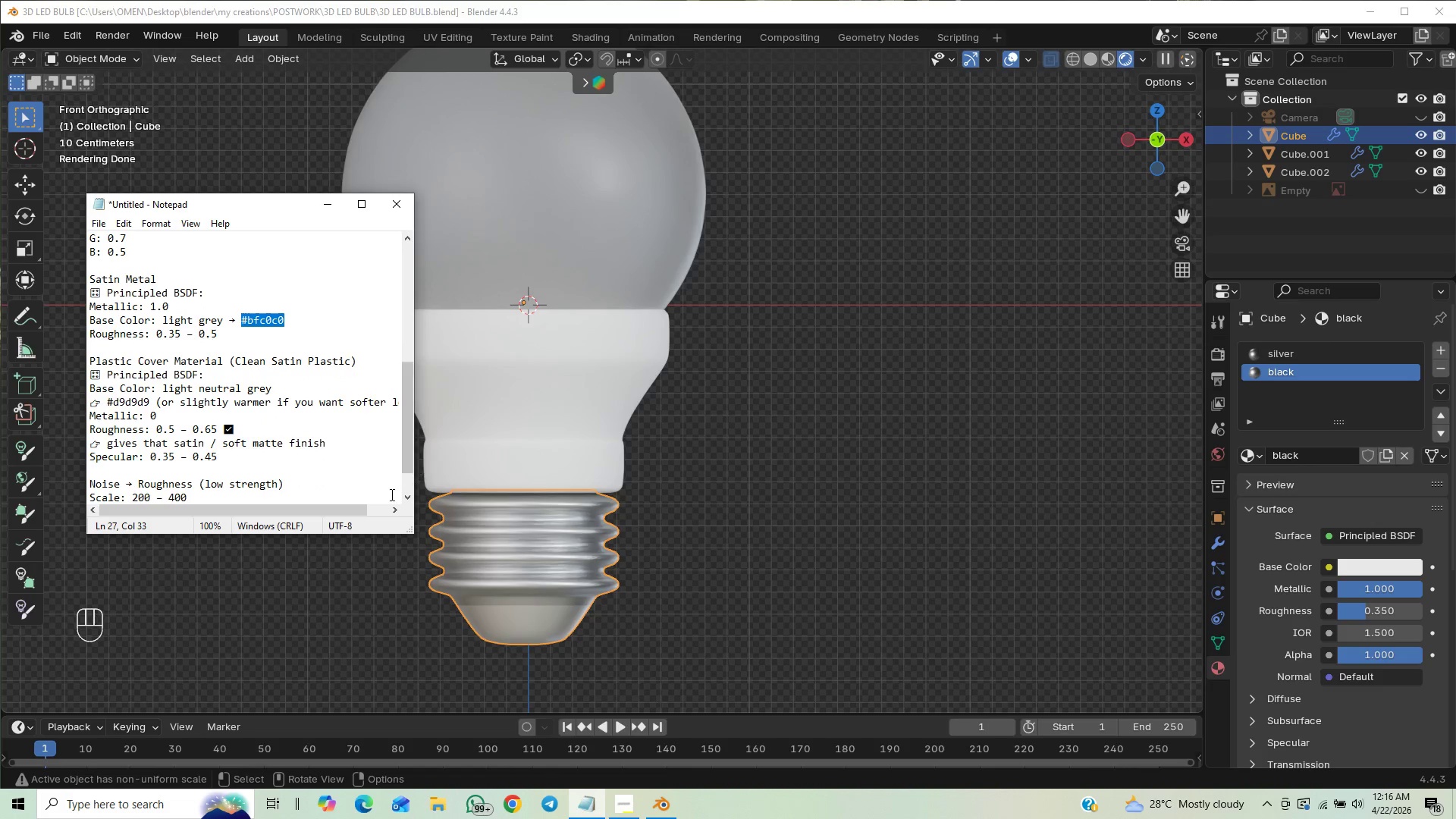 
left_click_drag(start_coordinate=[410, 401], to_coordinate=[411, 422])
 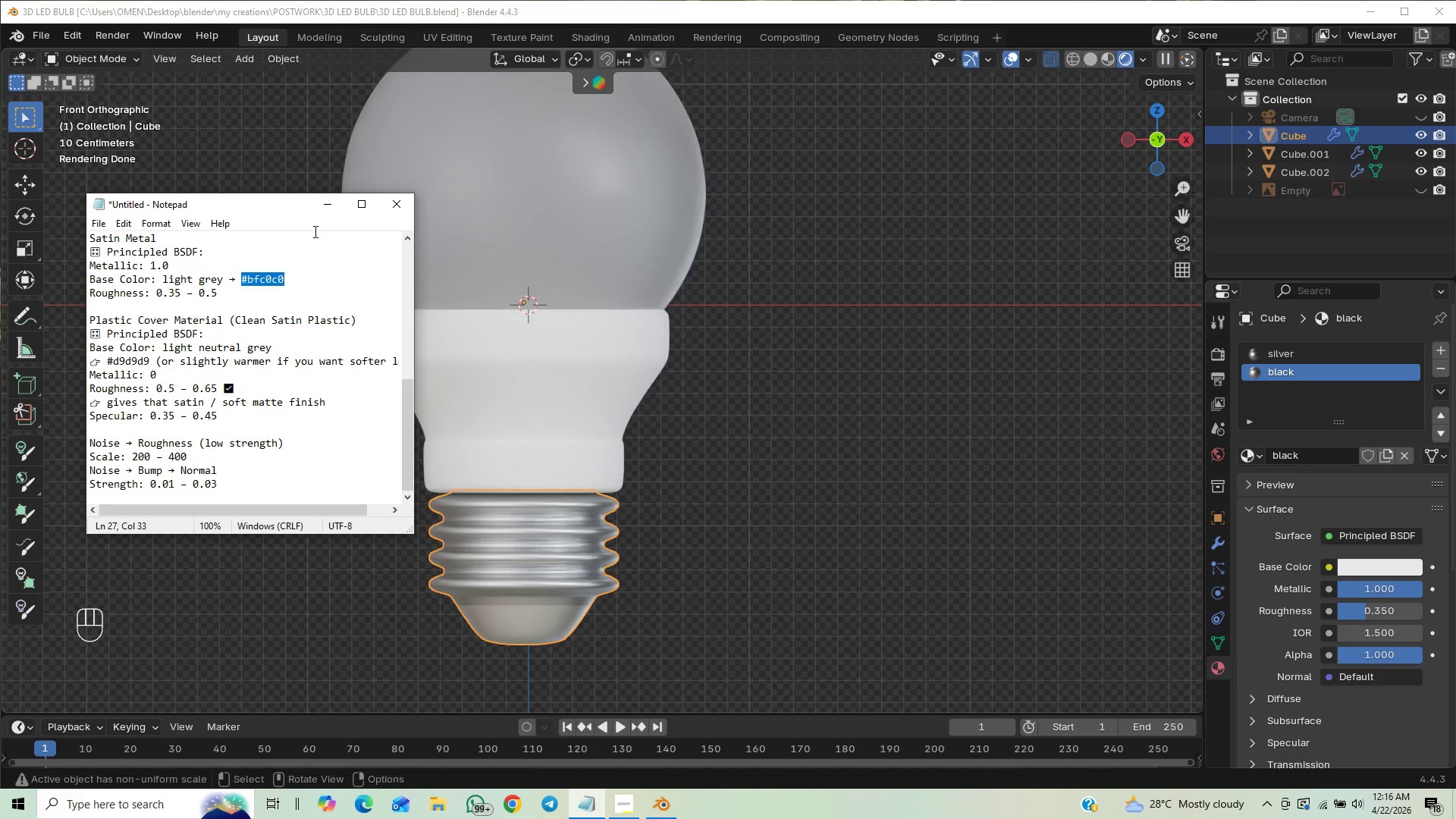 
left_click([329, 204])
 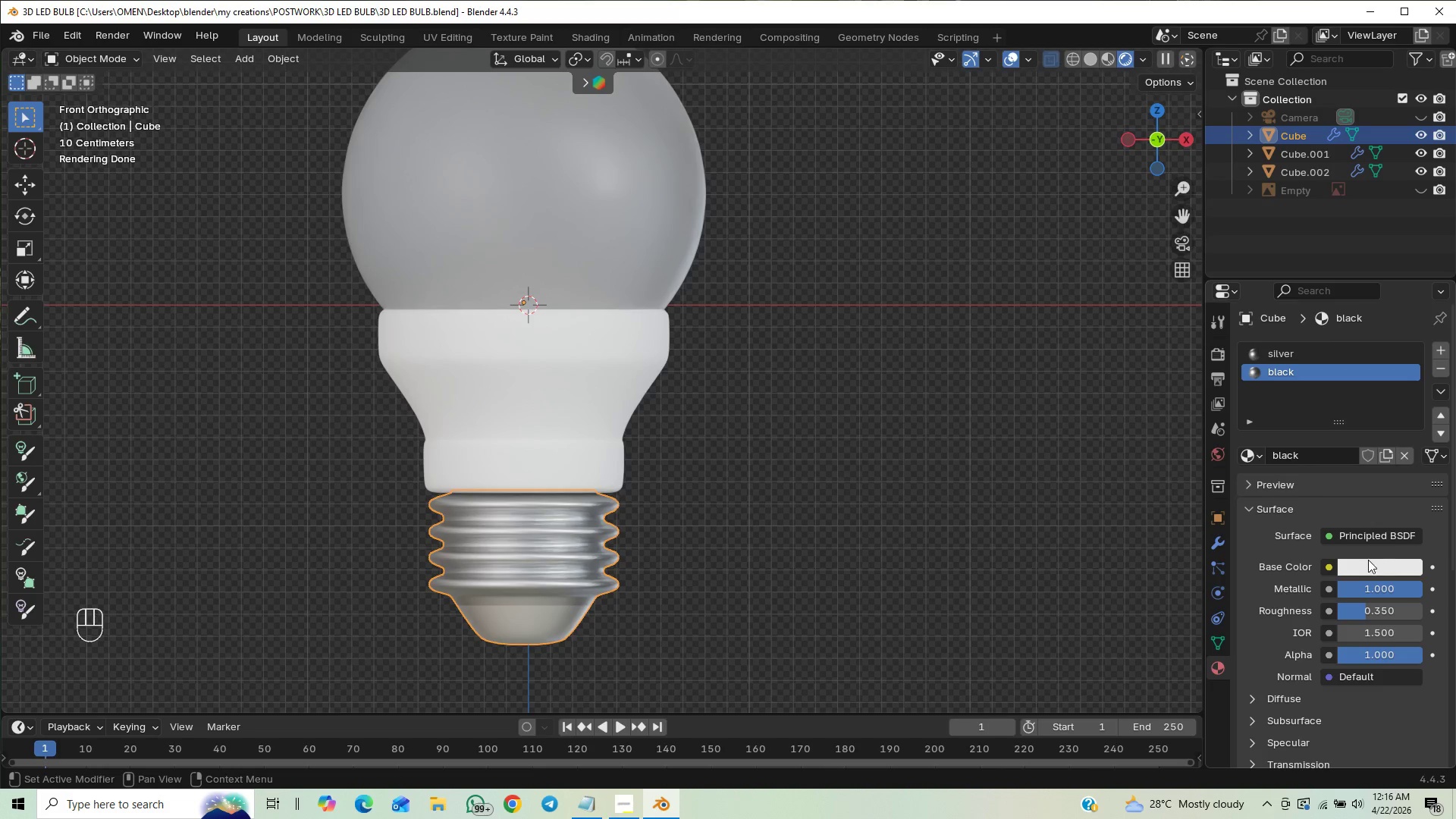 
left_click([1366, 566])
 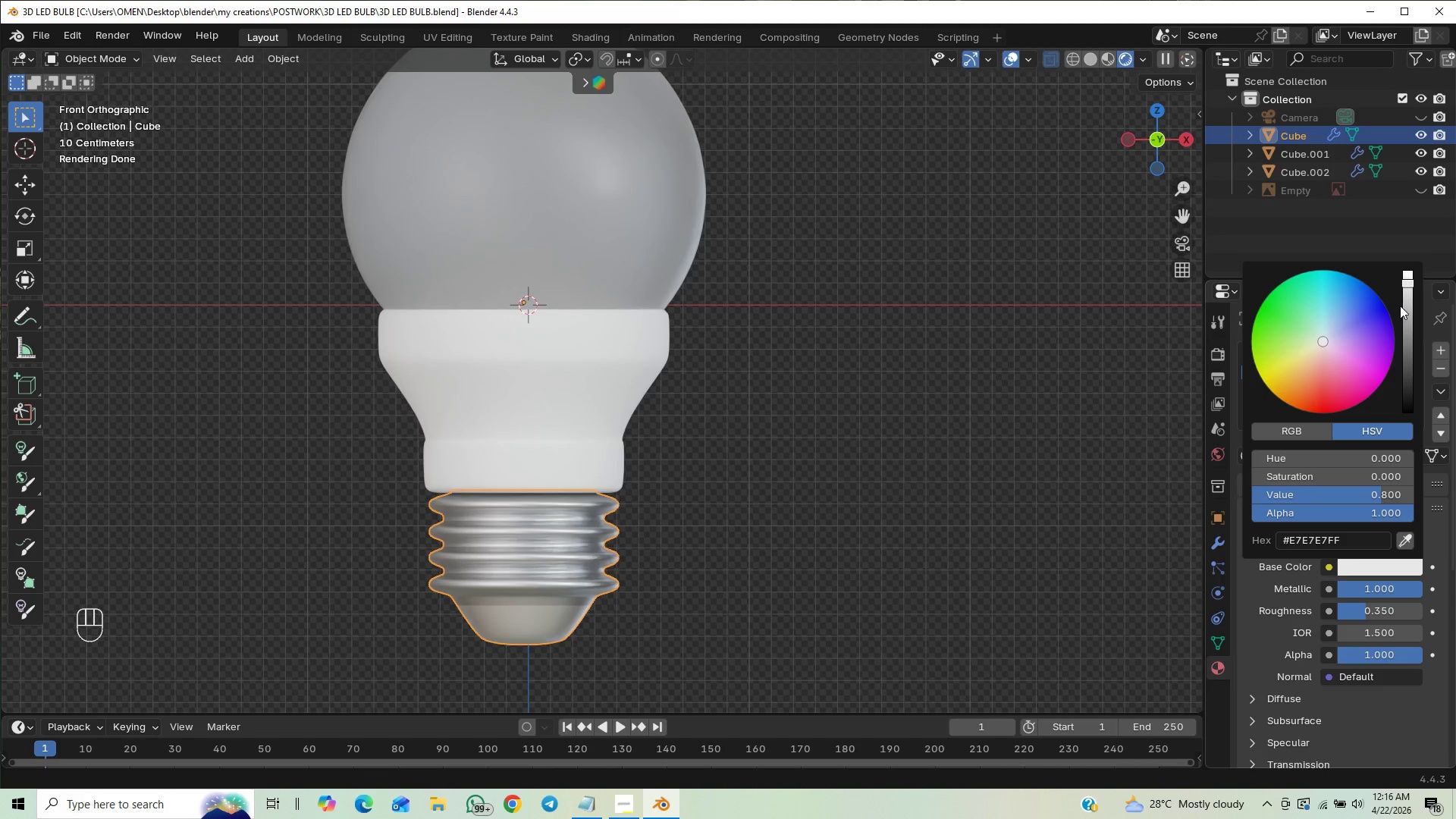 
left_click_drag(start_coordinate=[1412, 316], to_coordinate=[1410, 369])
 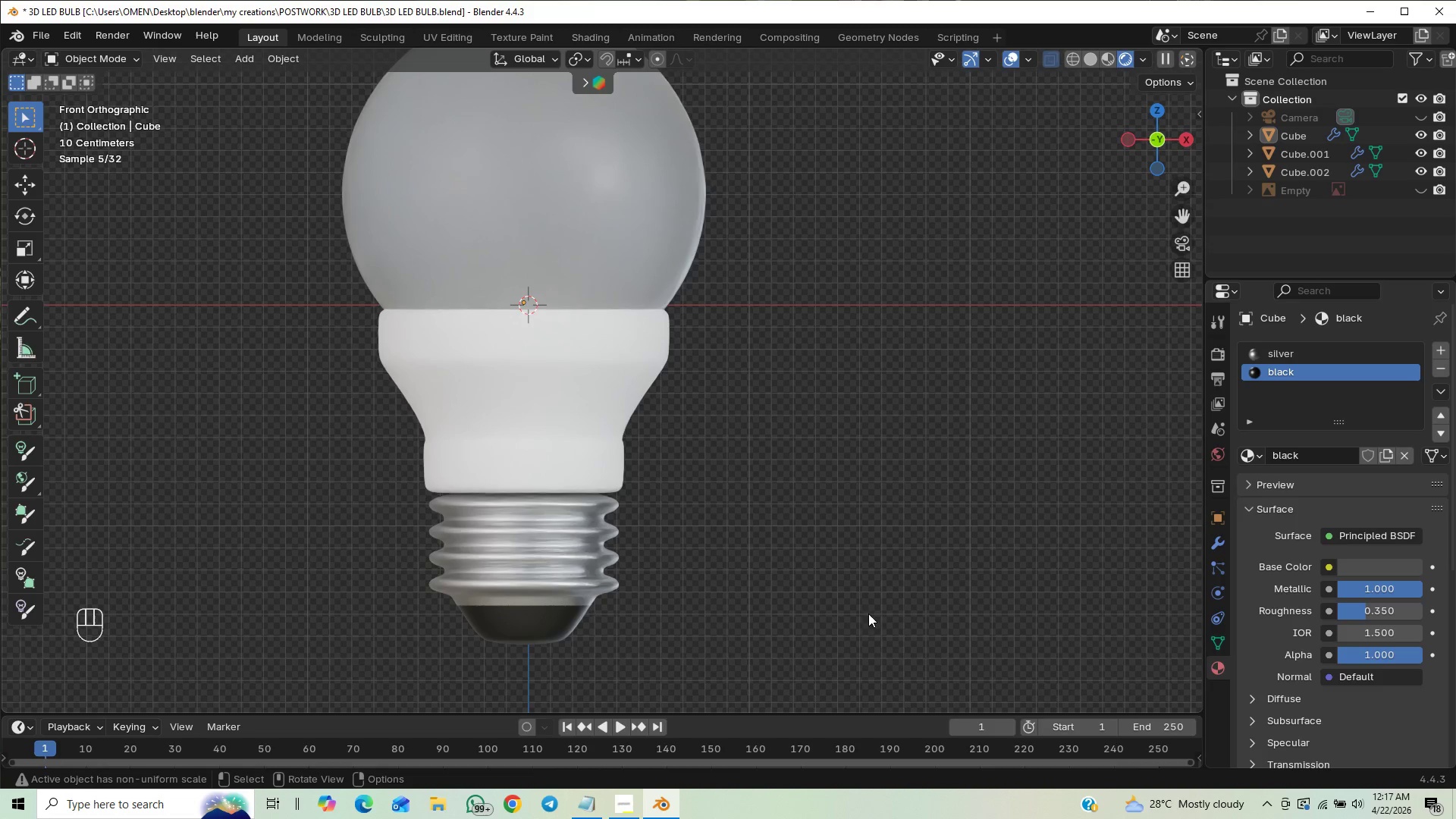 
key(Control+S)
 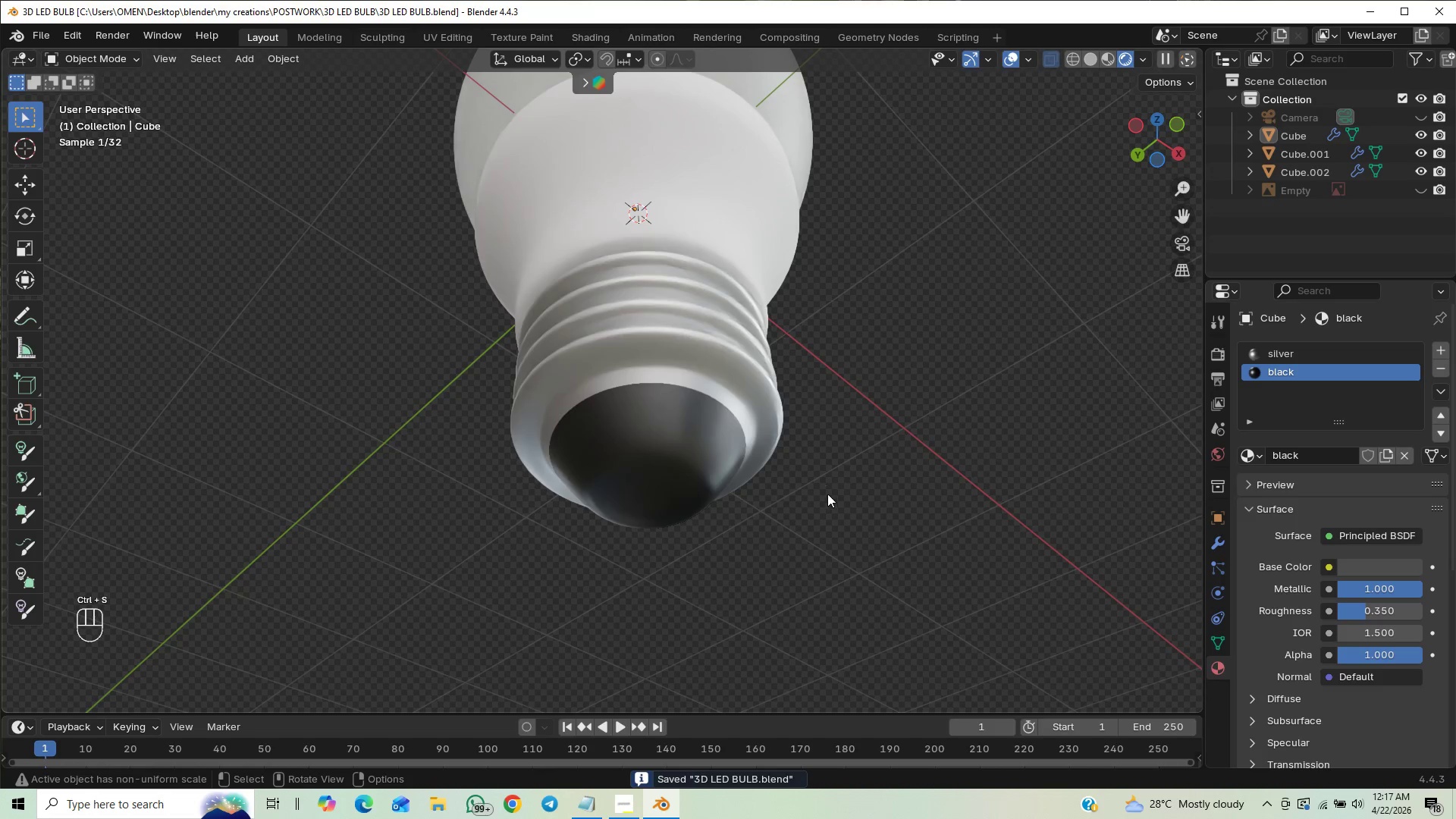 
scroll: coordinate [817, 482], scroll_direction: down, amount: 1.0
 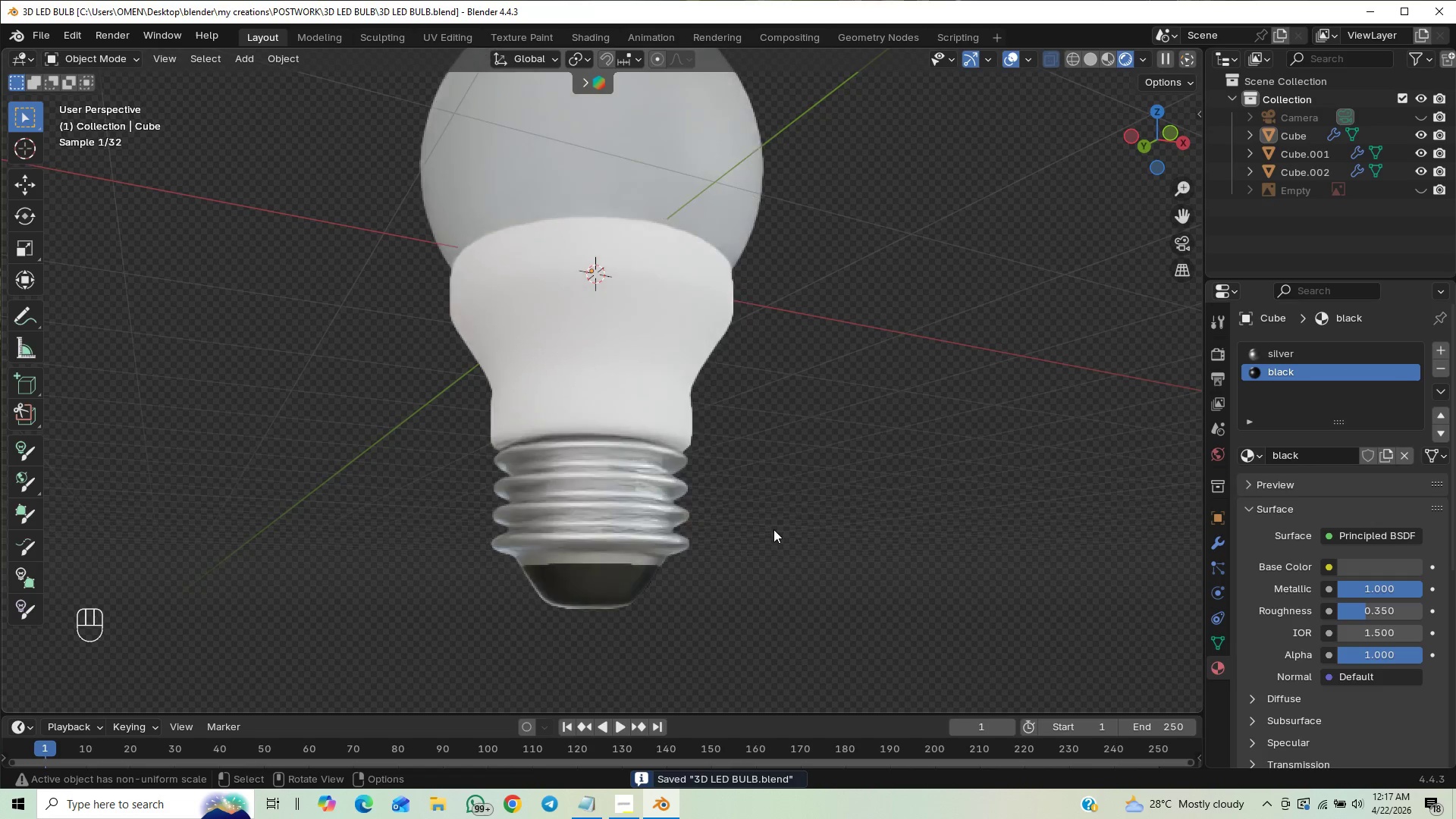 
key(End)
 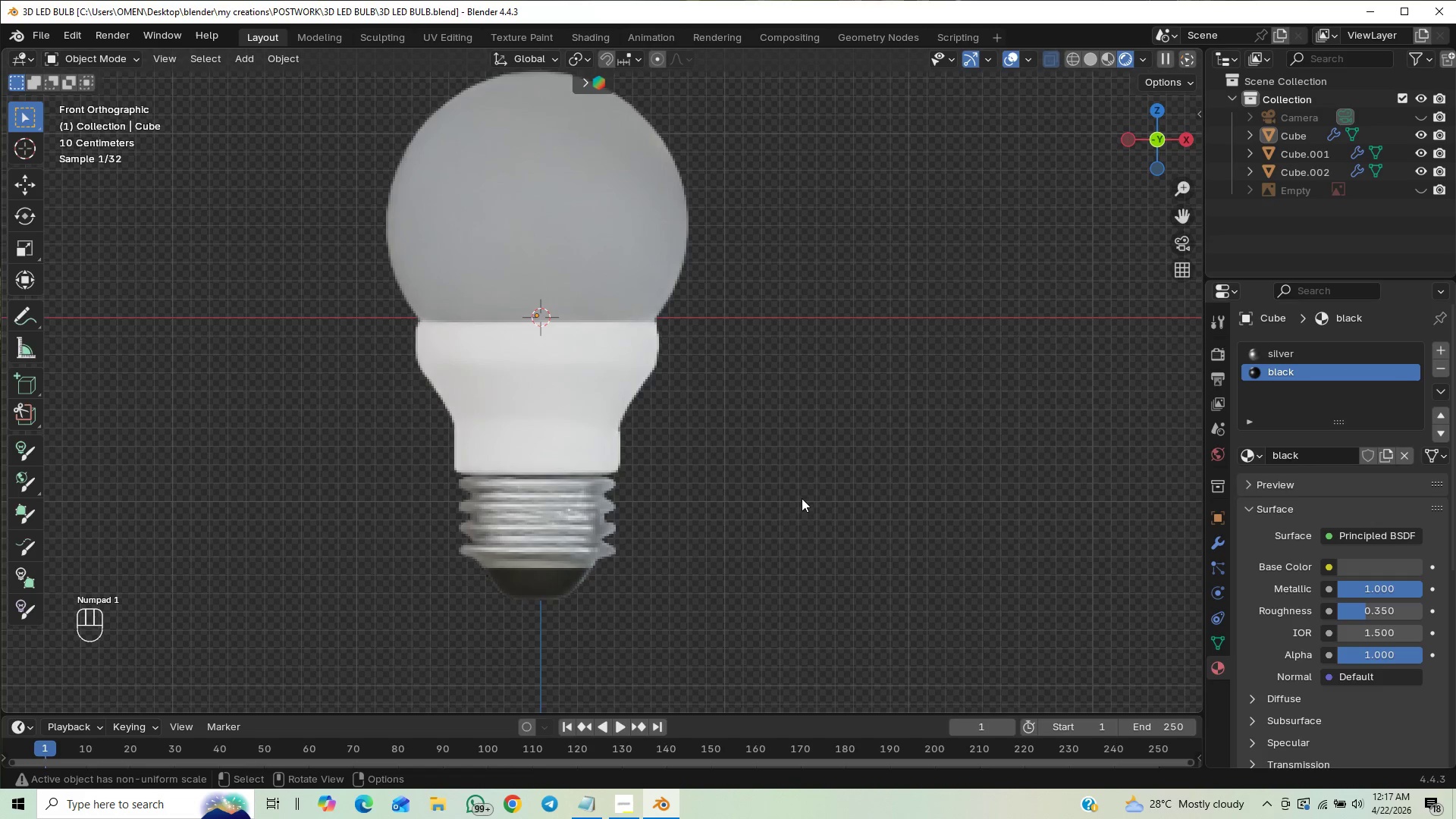 
key(Control+S)
 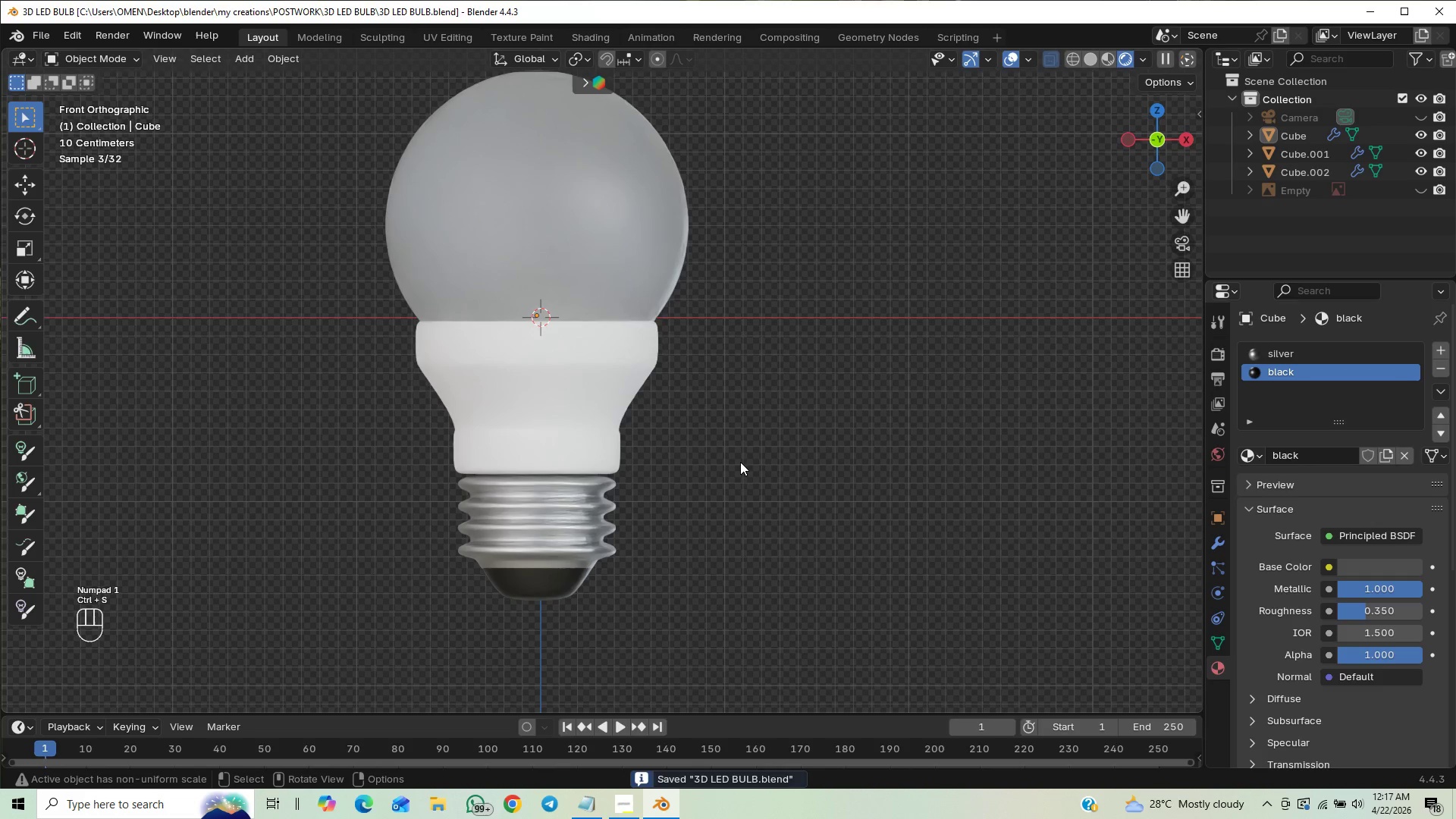 
hold_key(key=ControlLeft, duration=0.61)
 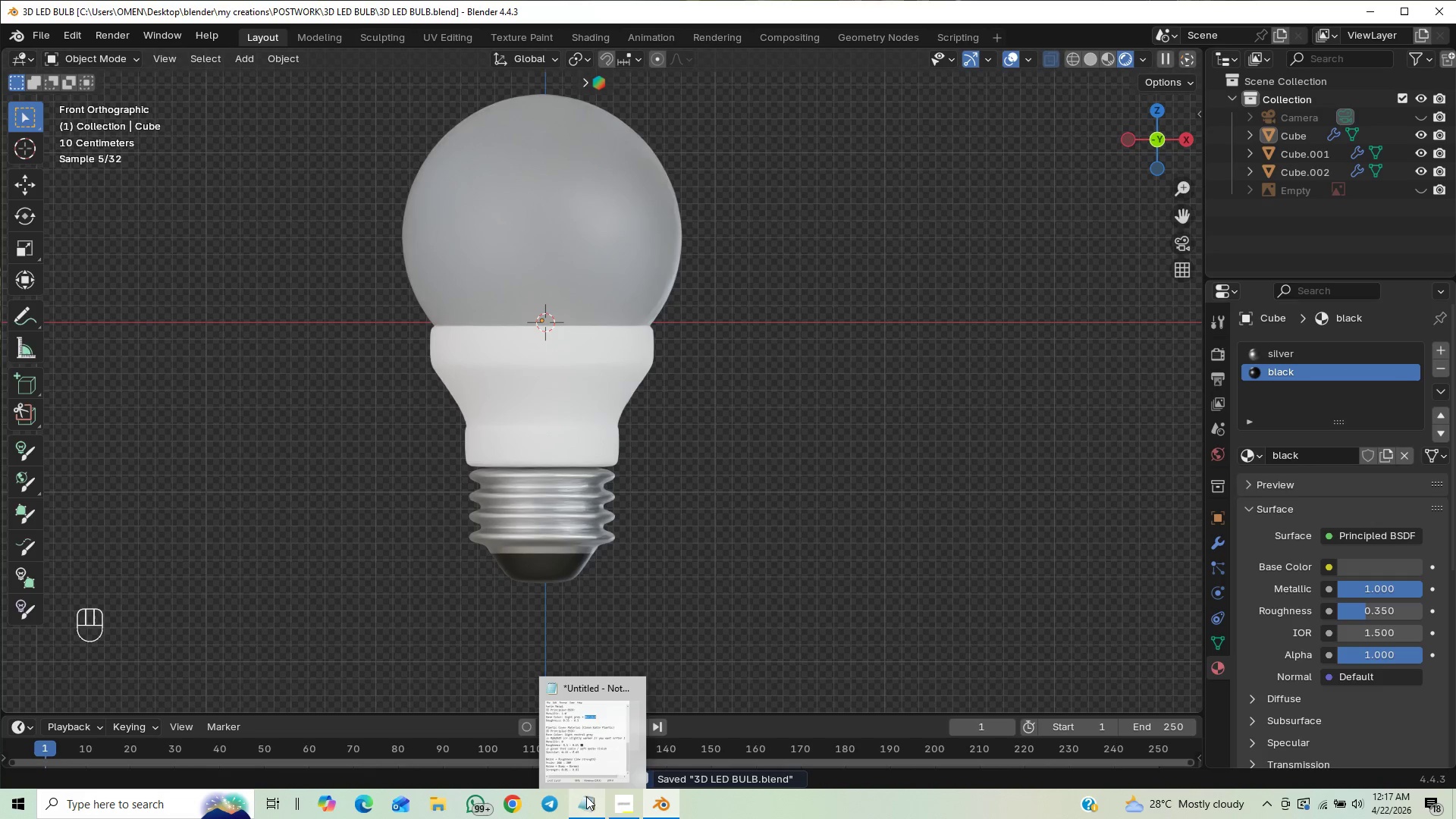 
left_click([582, 806])
 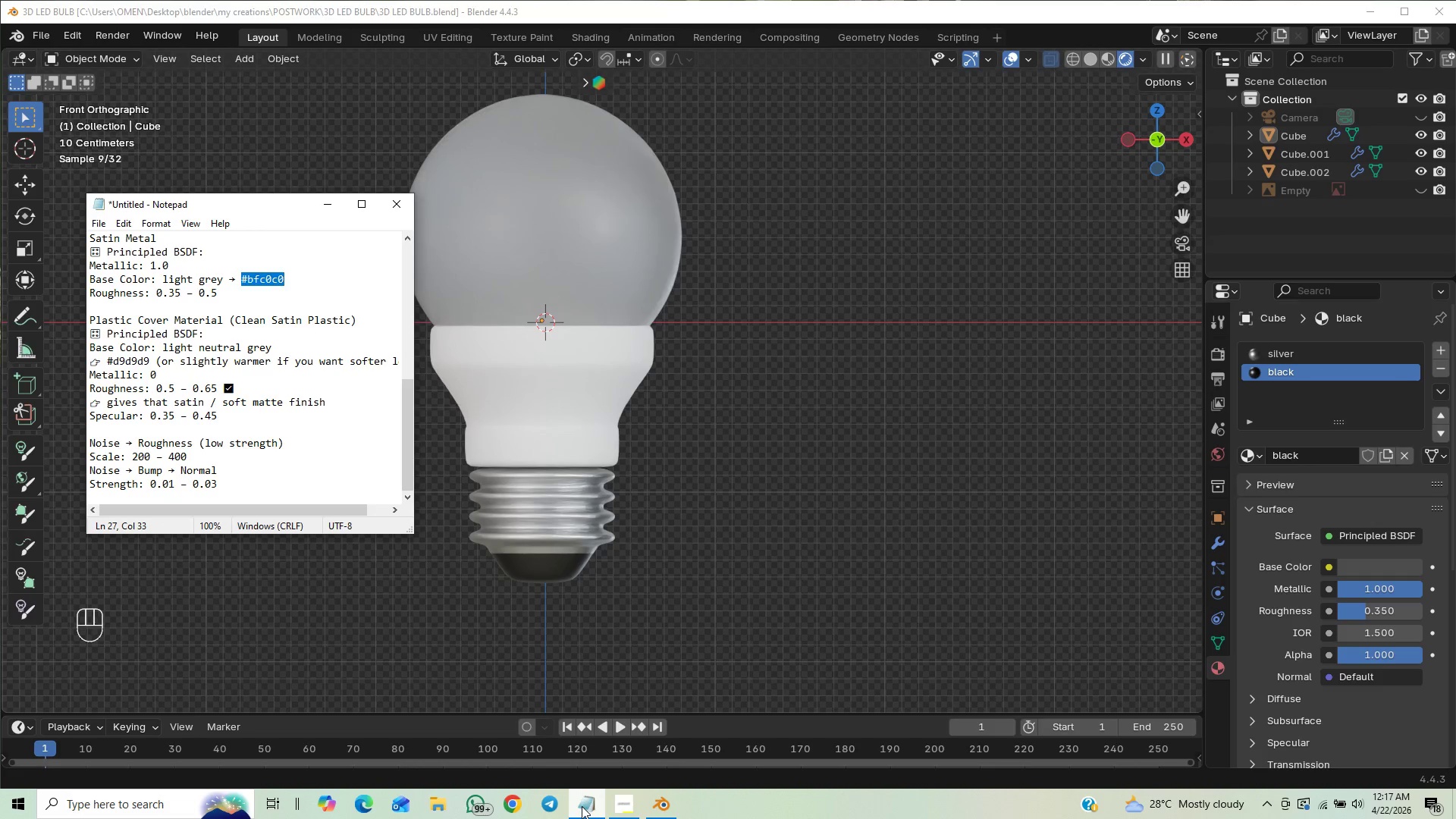 
left_click([582, 806])
 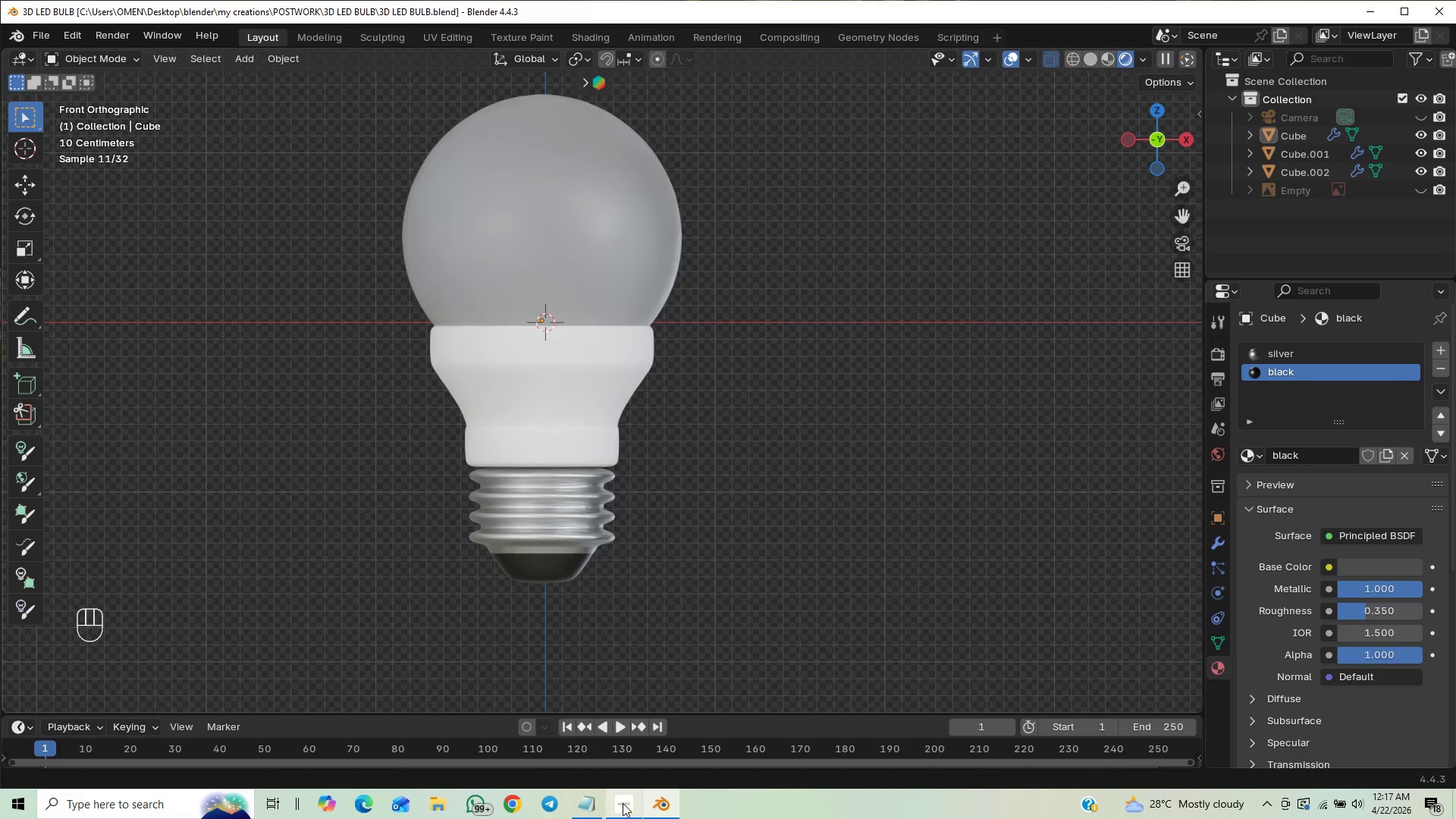 
left_click([623, 803])